 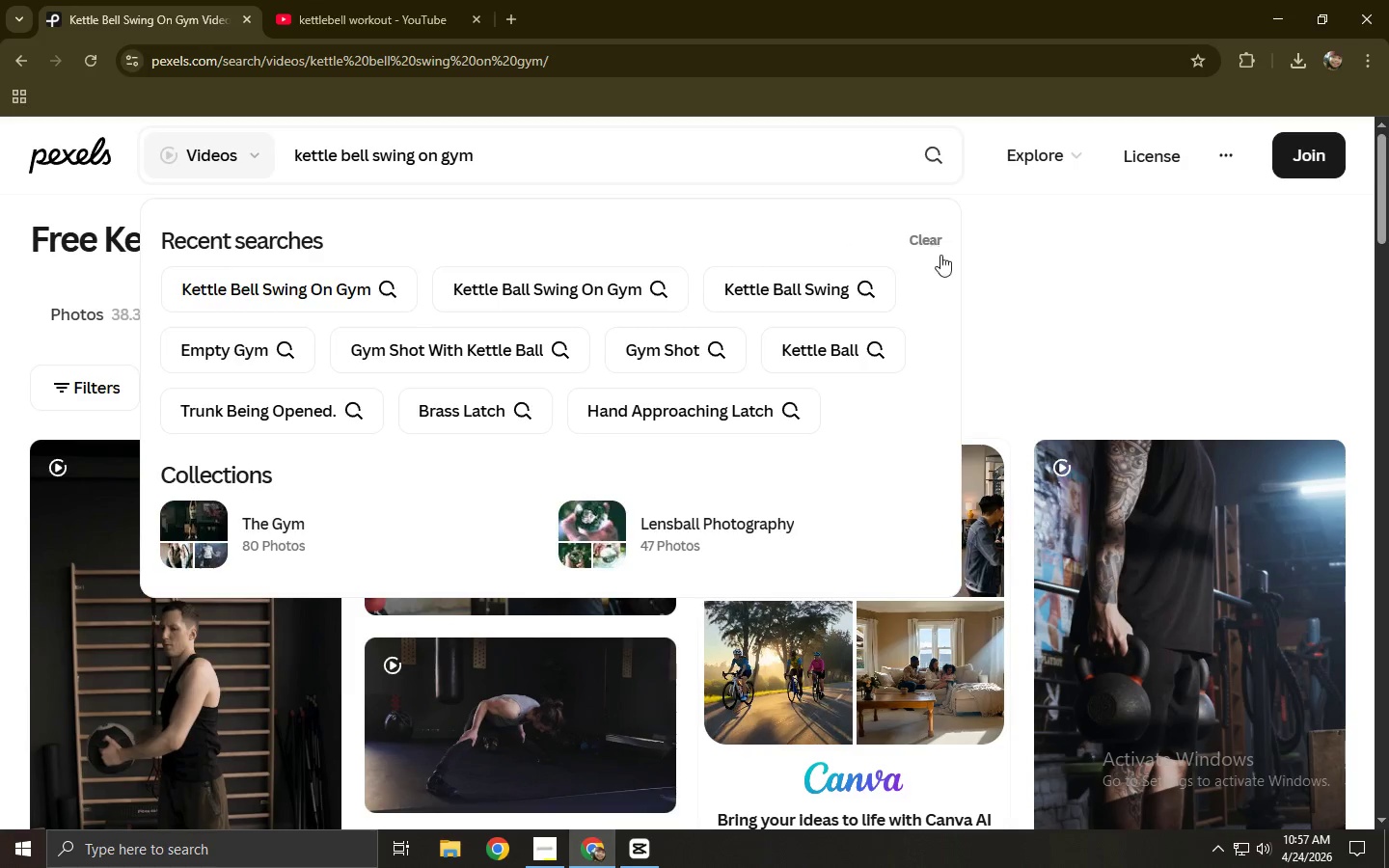 
scroll: coordinate [971, 297], scroll_direction: down, amount: 4.0
 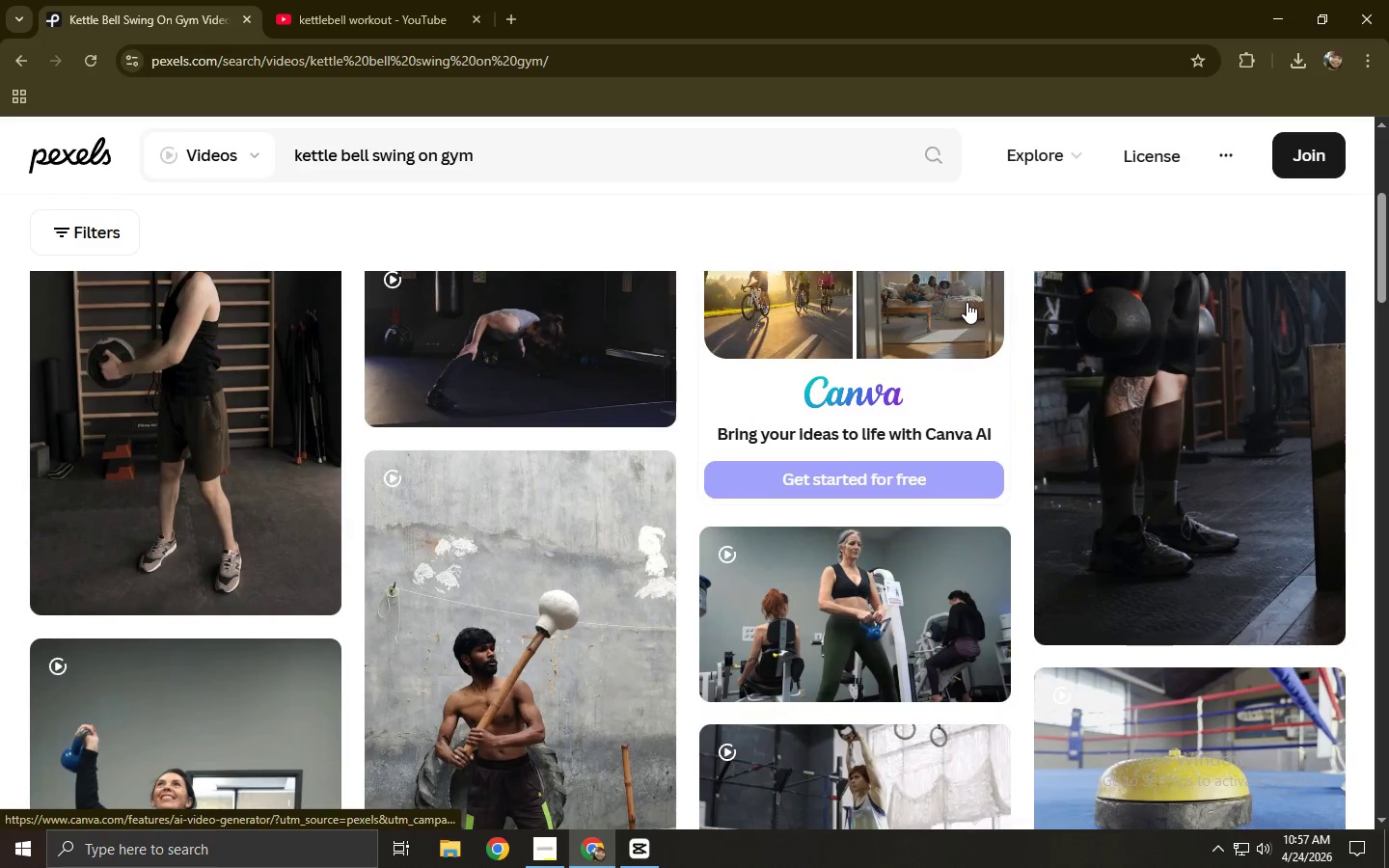 
mouse_move([949, 303])
 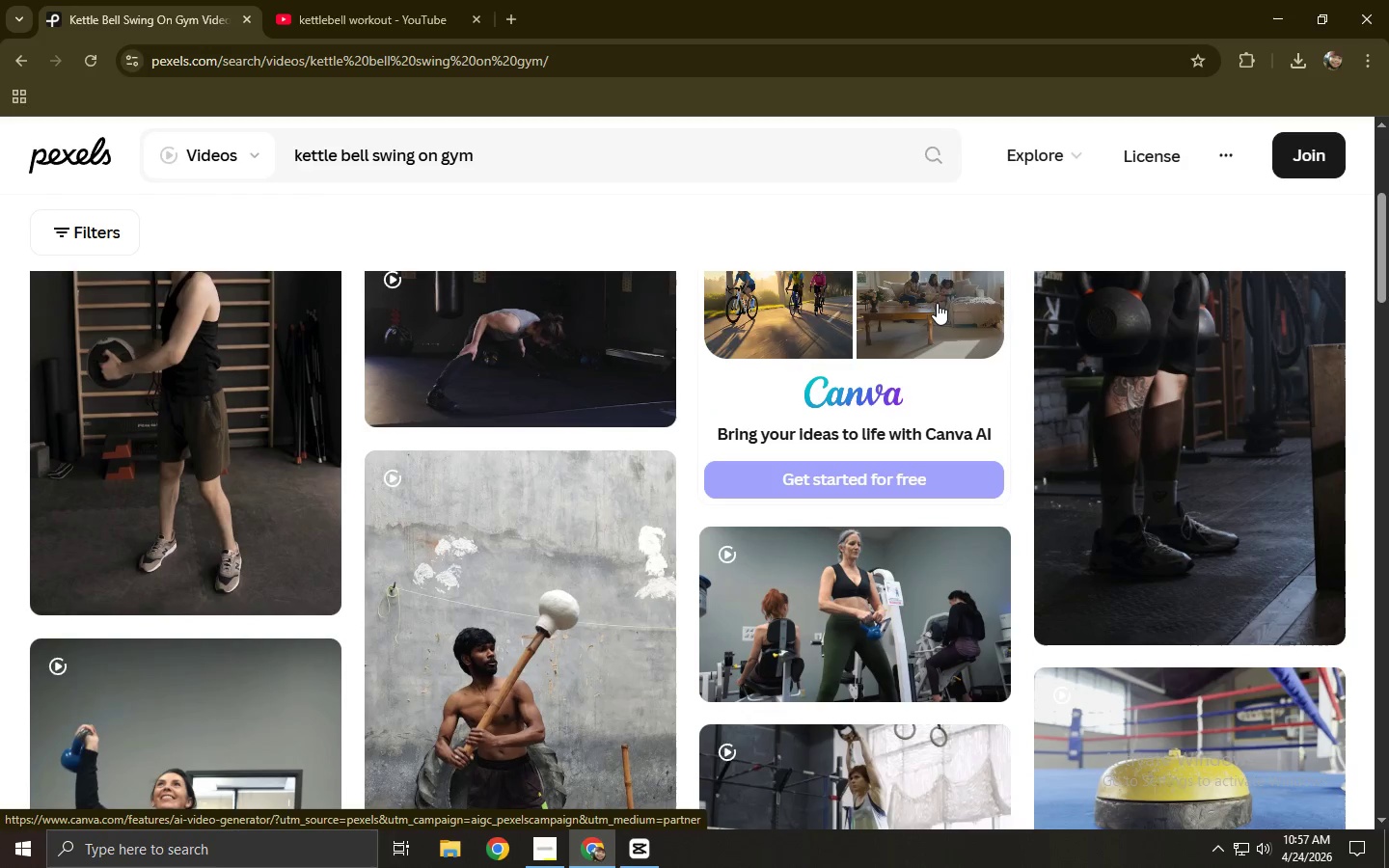 
scroll: coordinate [802, 314], scroll_direction: down, amount: 13.0
 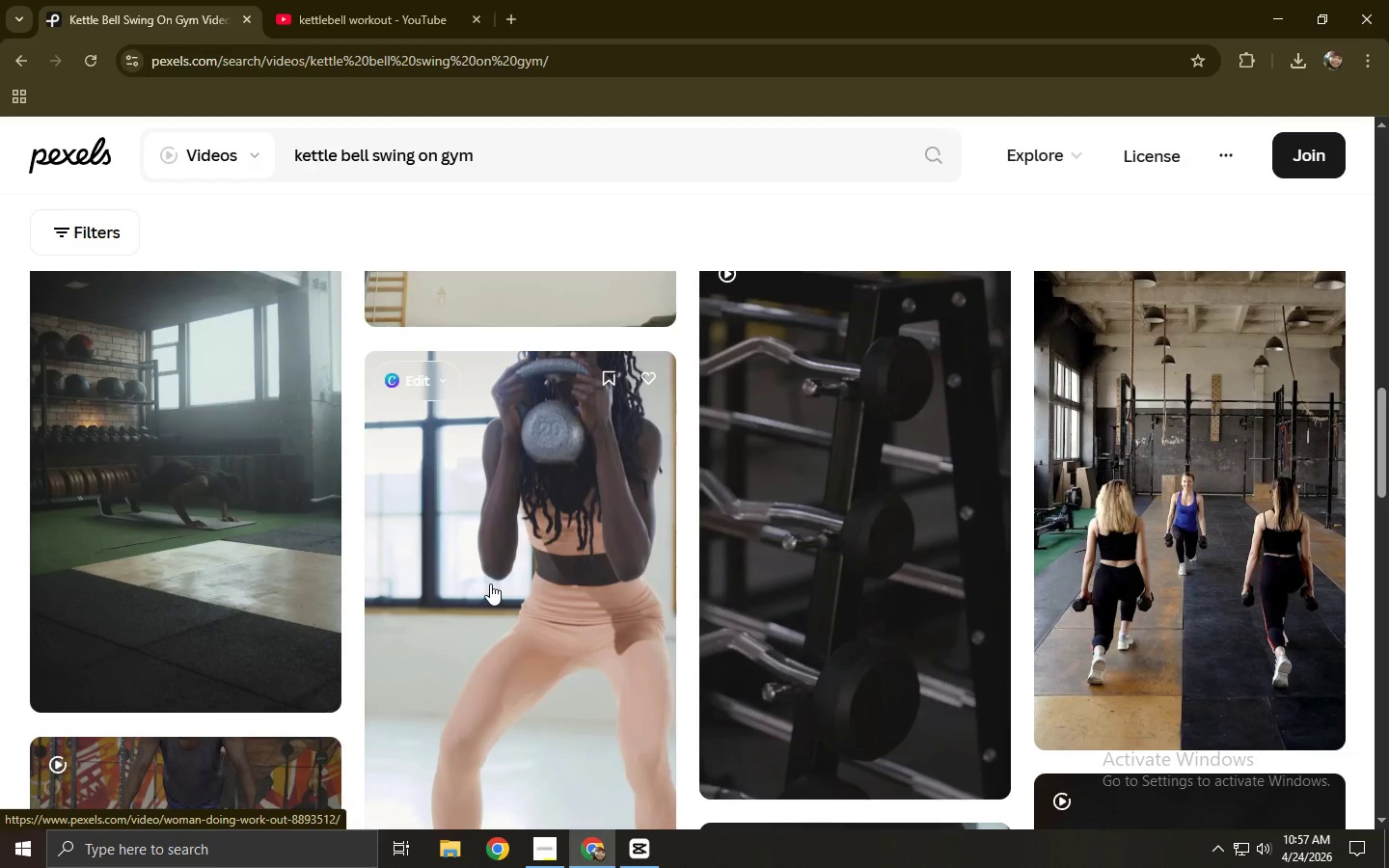 
left_click([490, 583])
 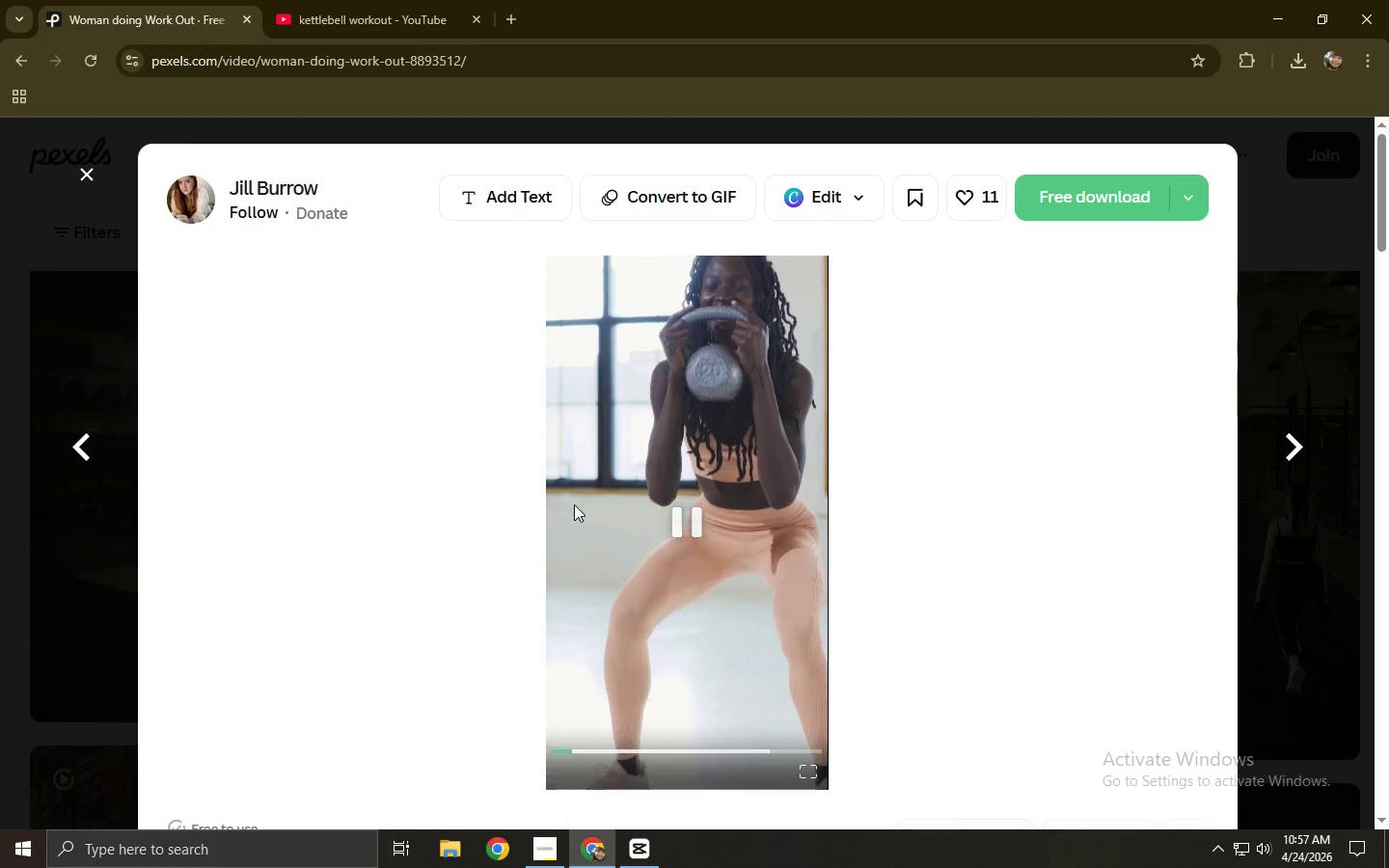 
left_click([369, 0])
 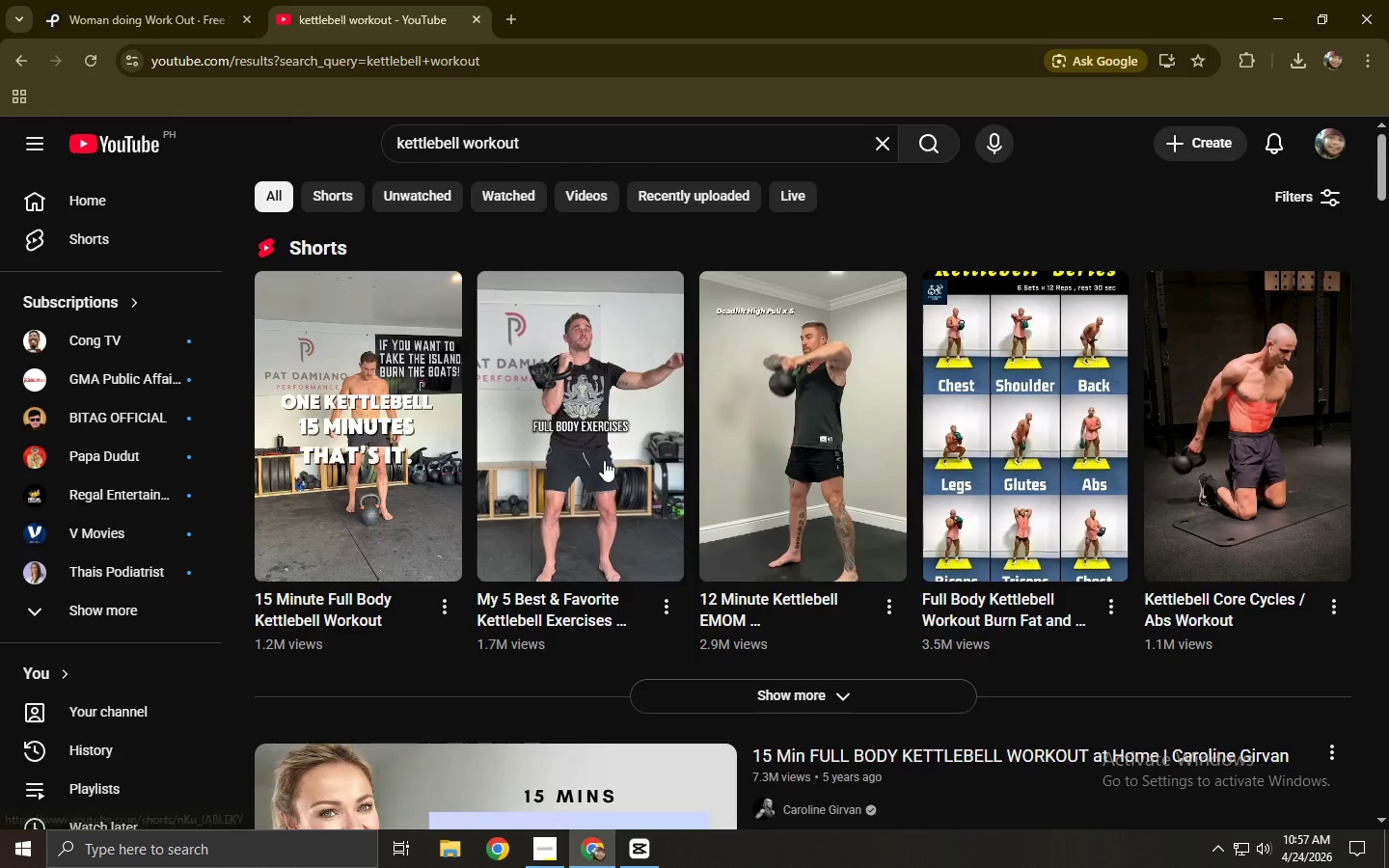 
scroll: coordinate [603, 460], scroll_direction: down, amount: 4.0
 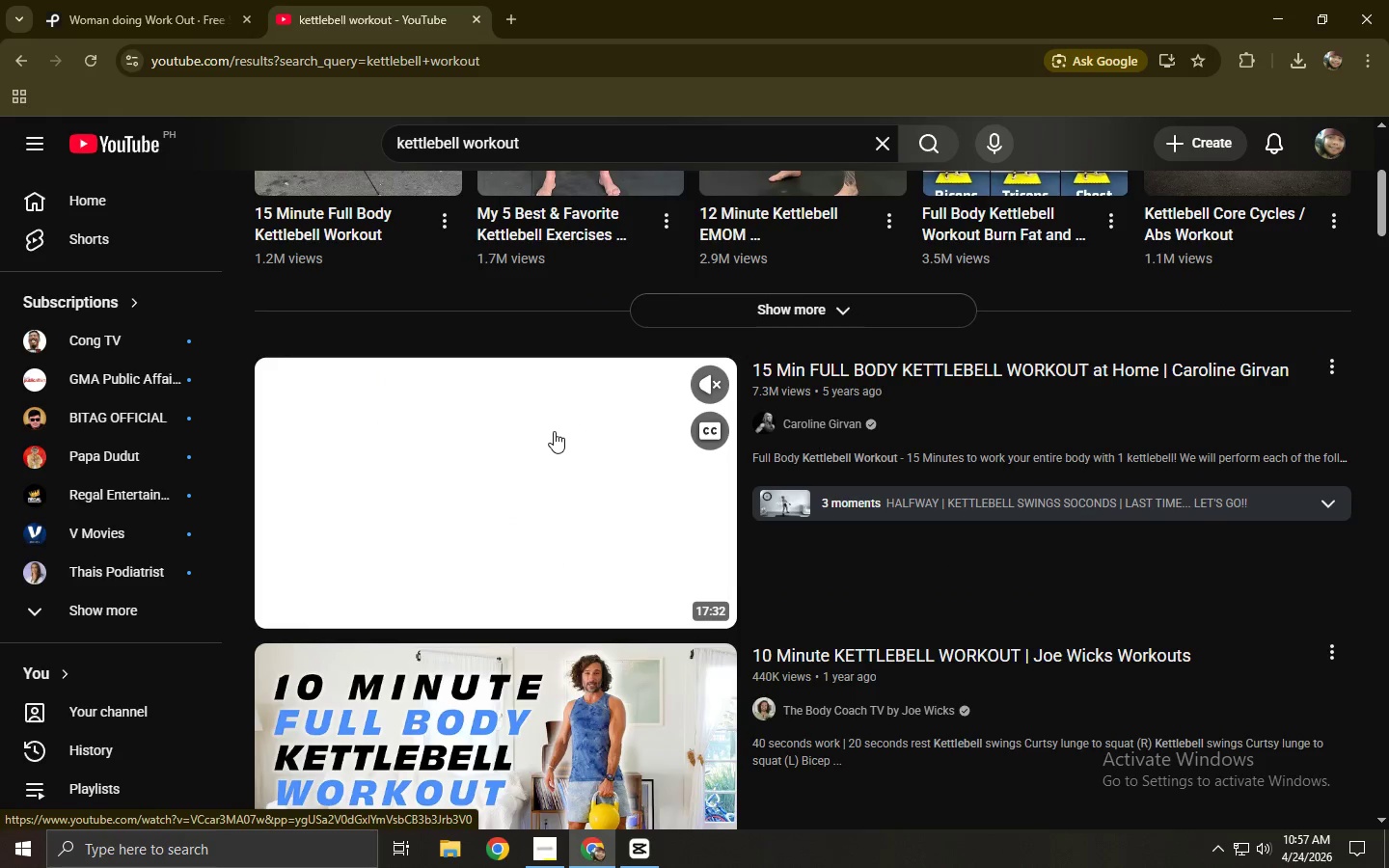 
scroll: coordinate [554, 431], scroll_direction: up, amount: 1.0
 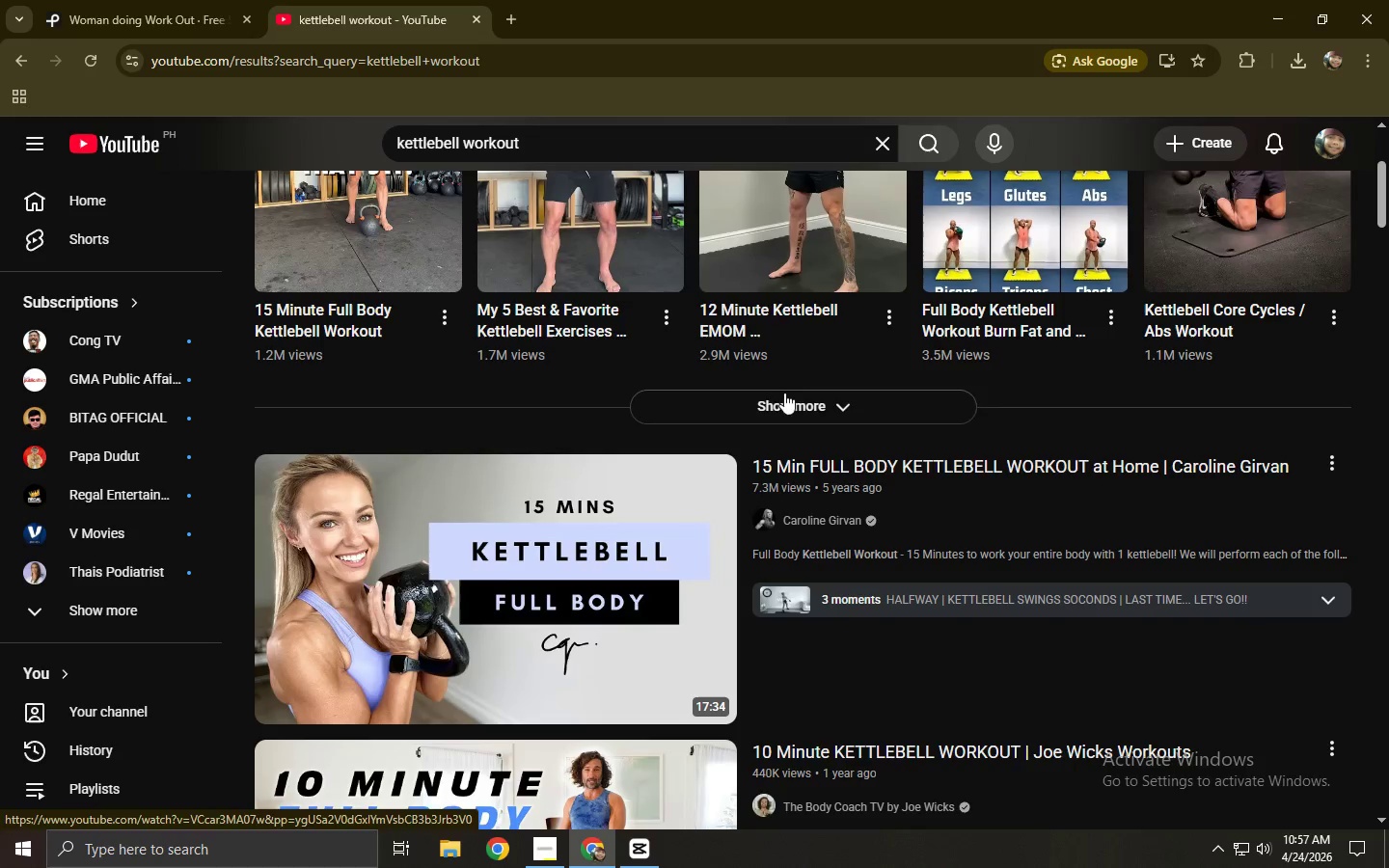 
left_click([786, 396])
 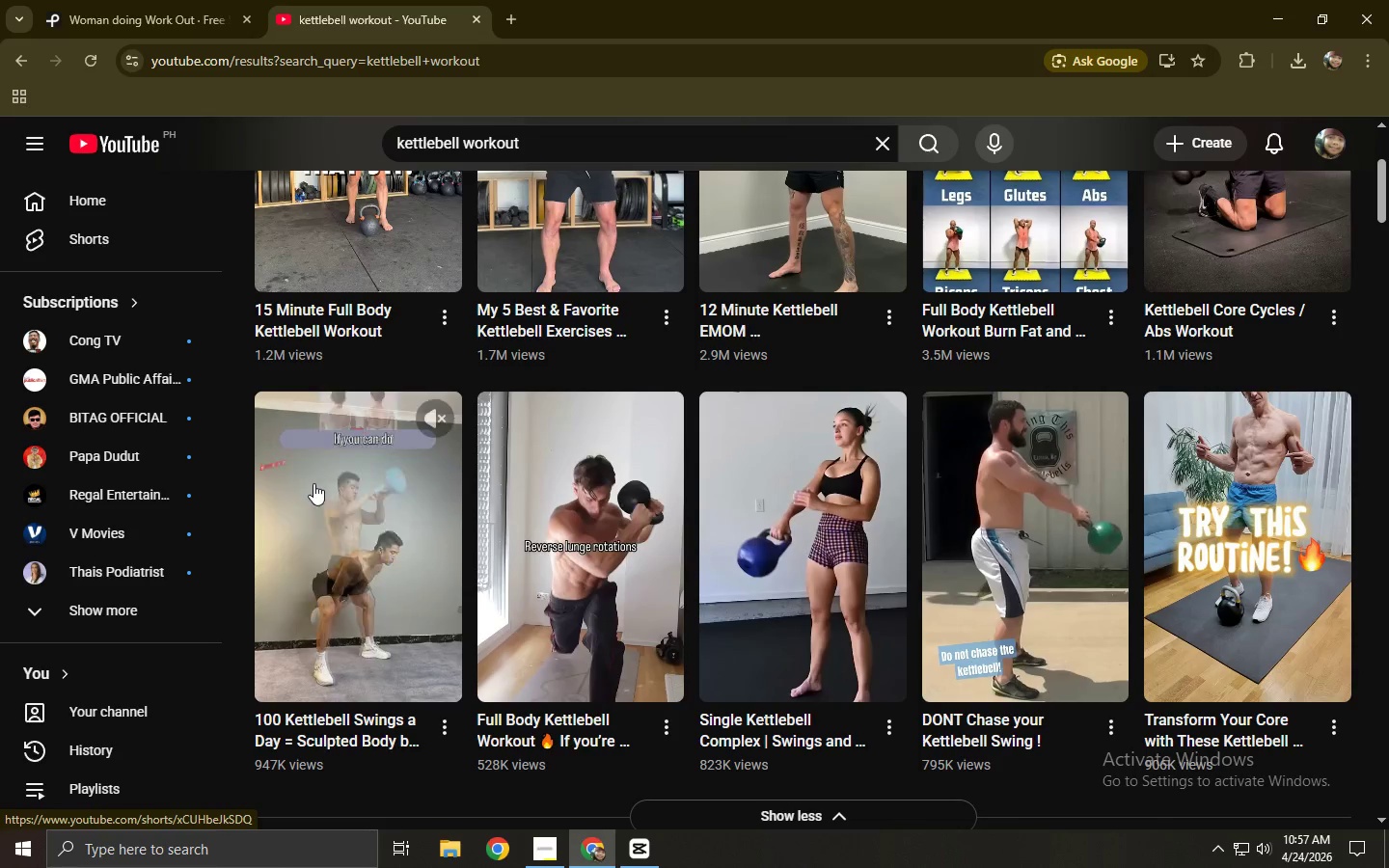 
left_click([830, 505])
 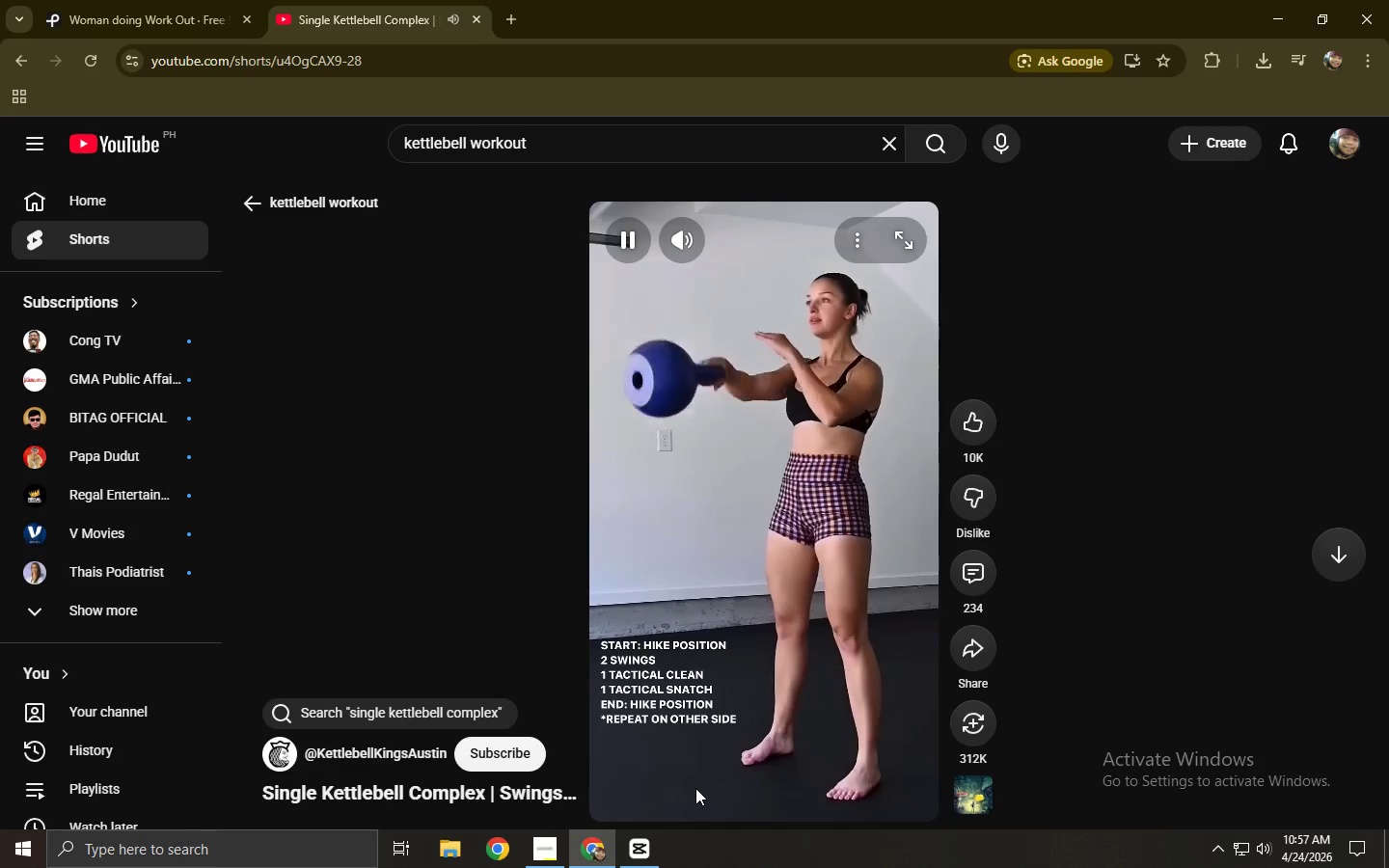 
wait(11.55)
 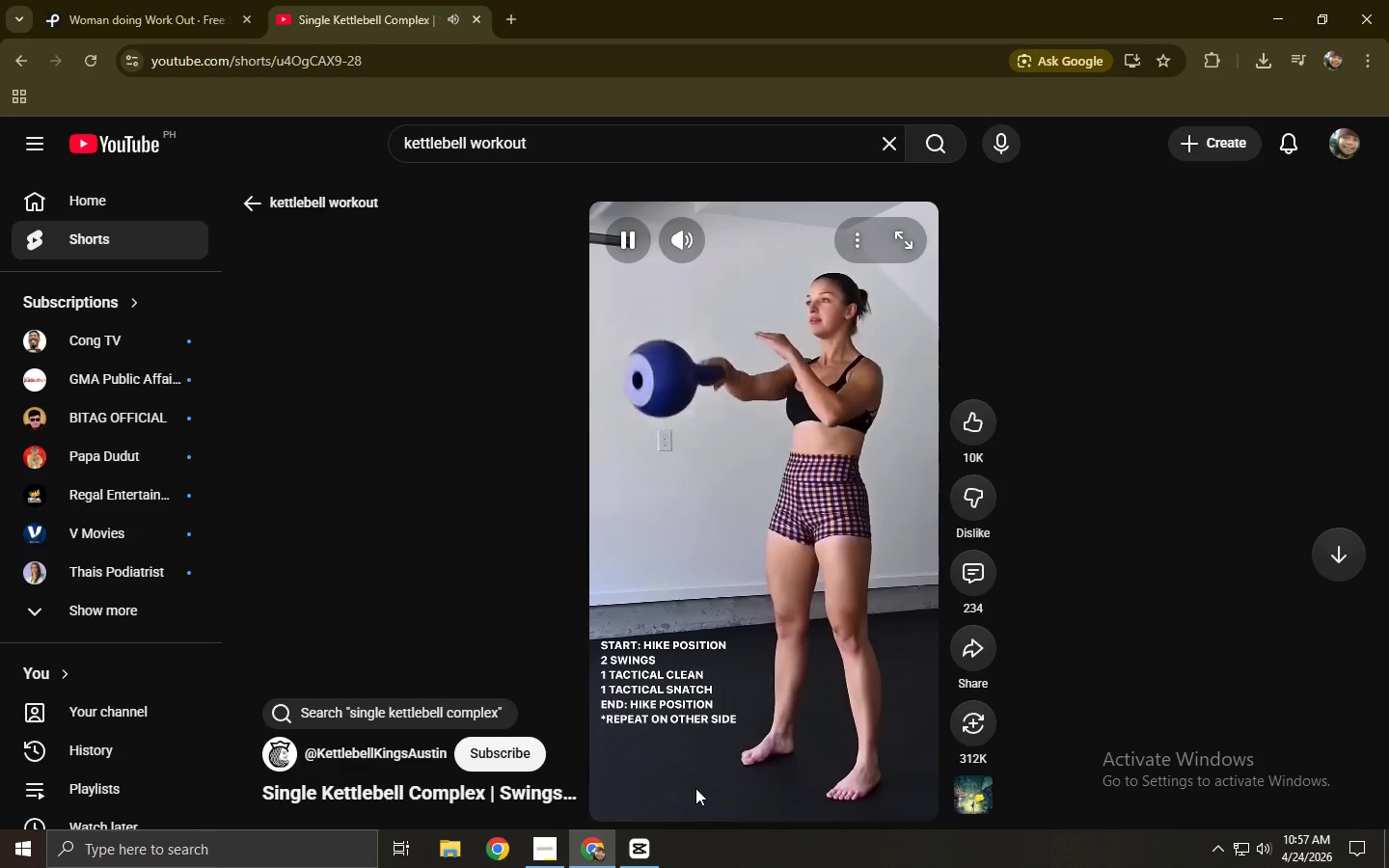 
left_click([745, 627])
 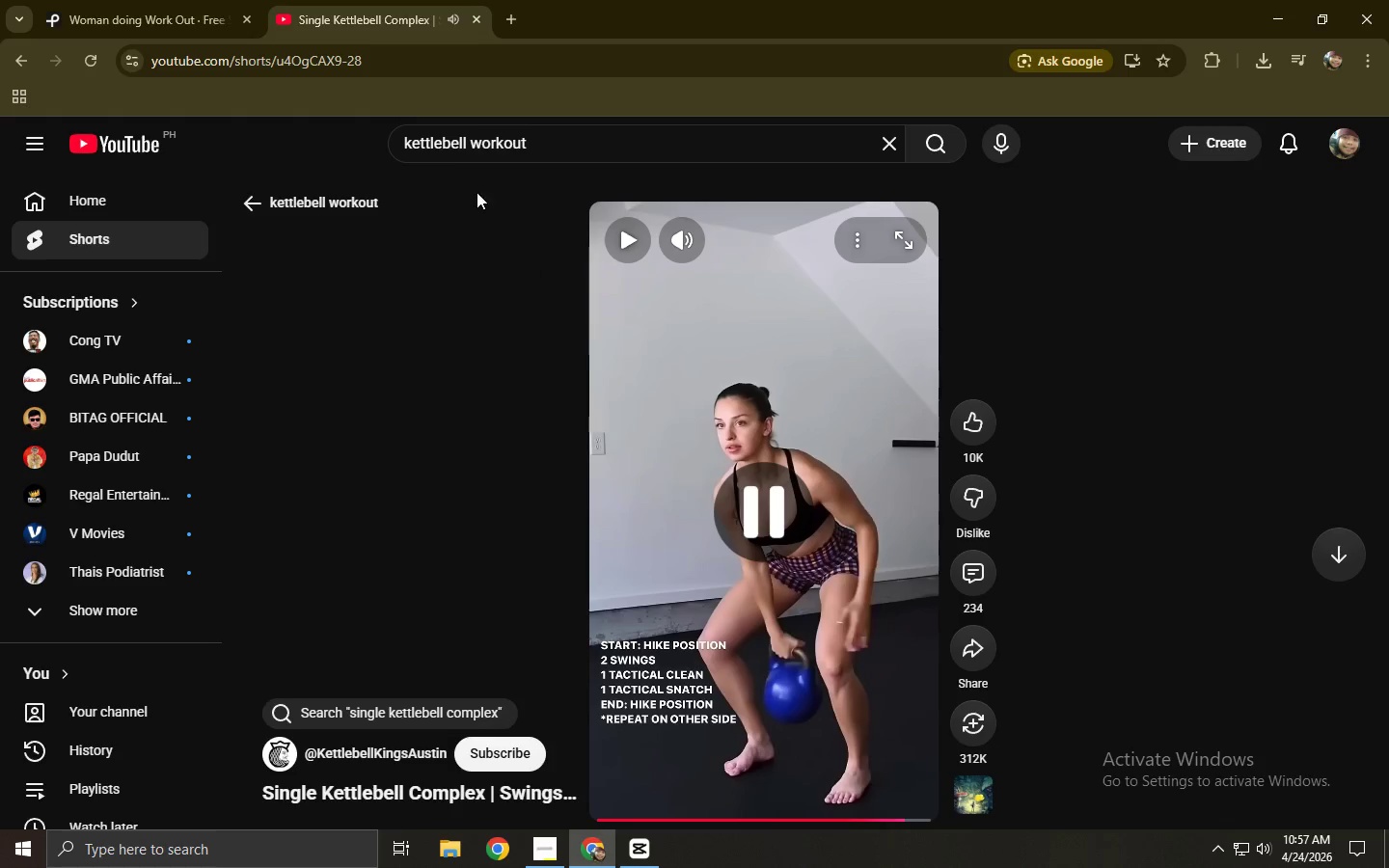 
left_click([402, 54])
 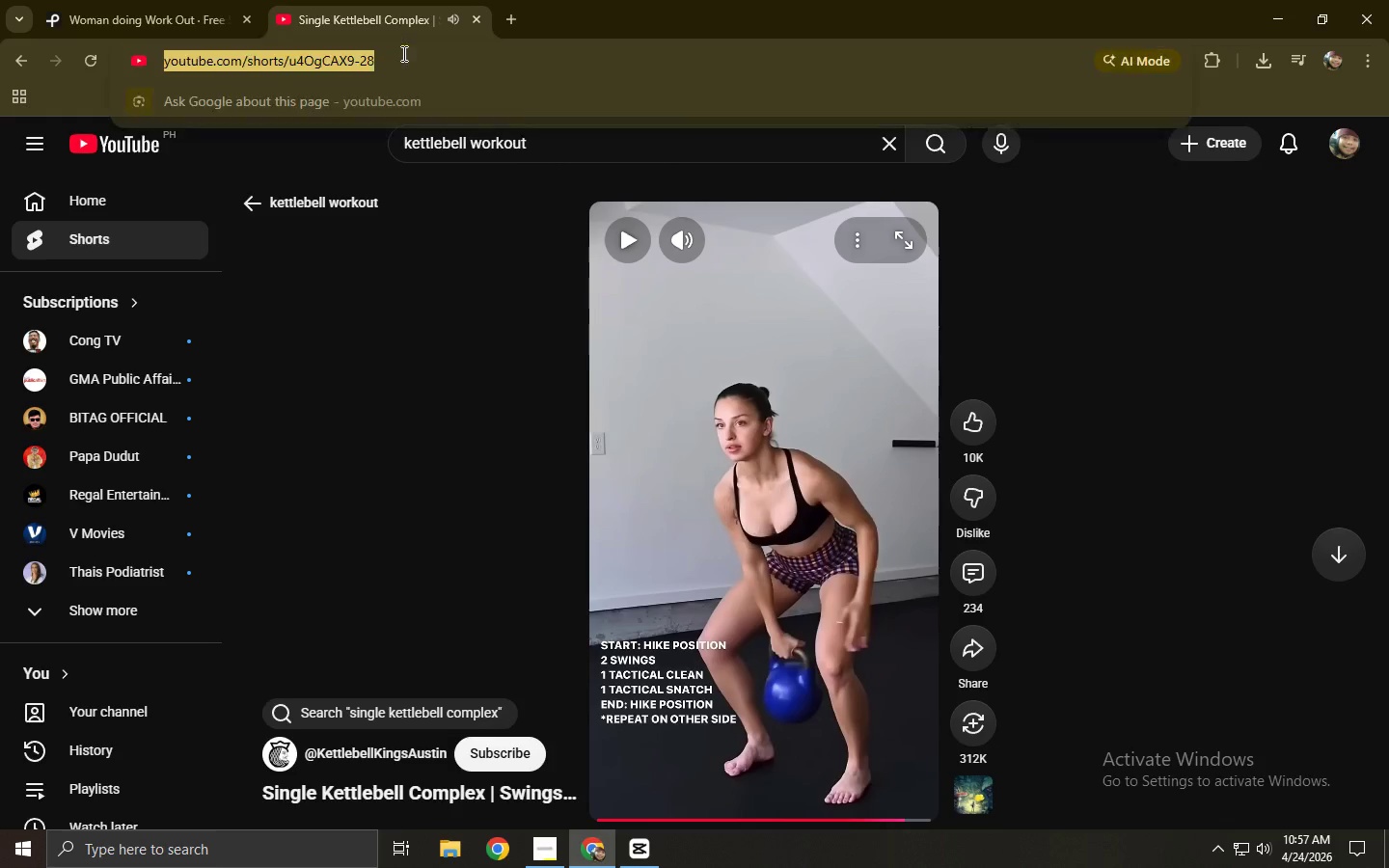 
key(Control+ControlLeft)
 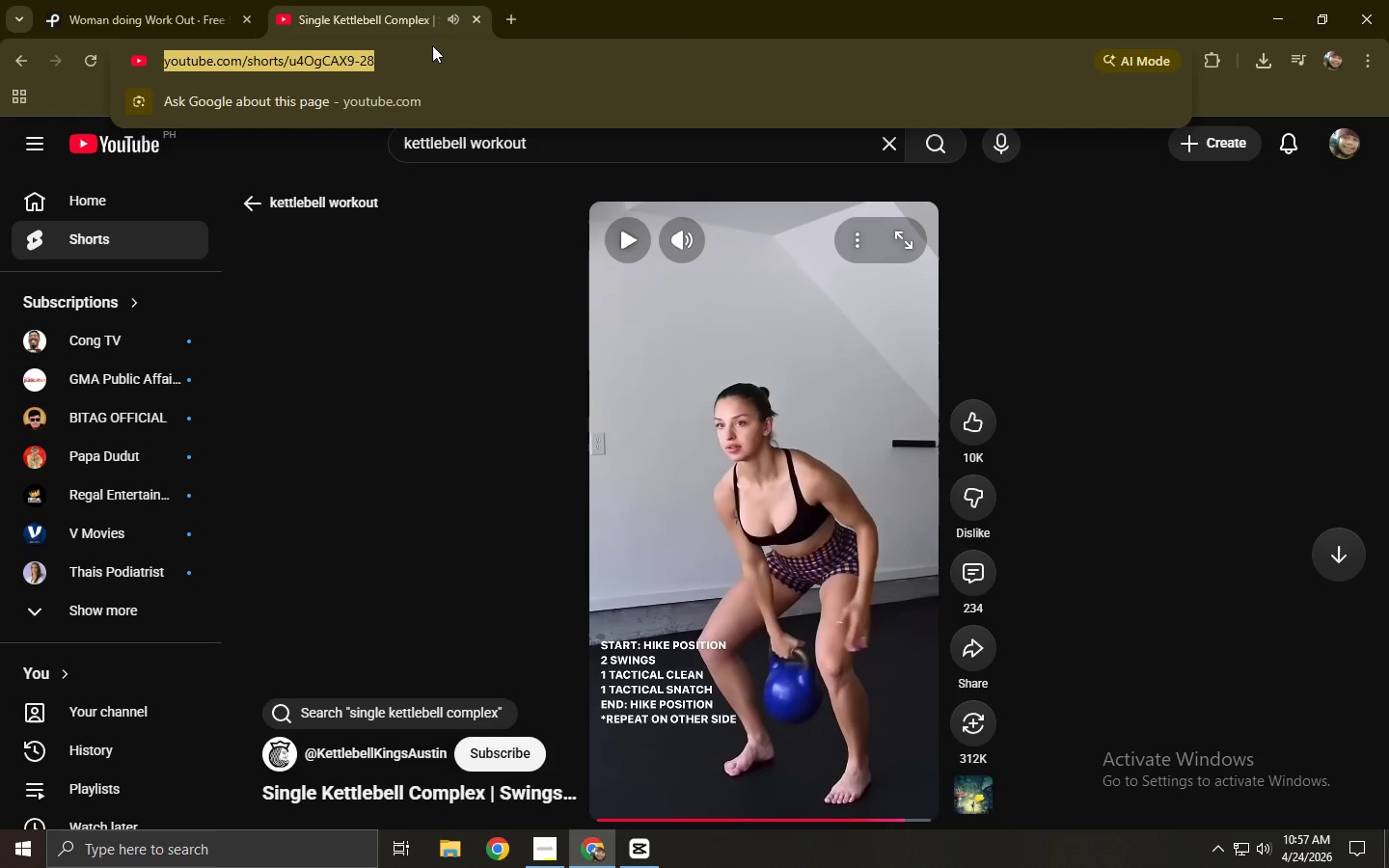 
key(Control+C)
 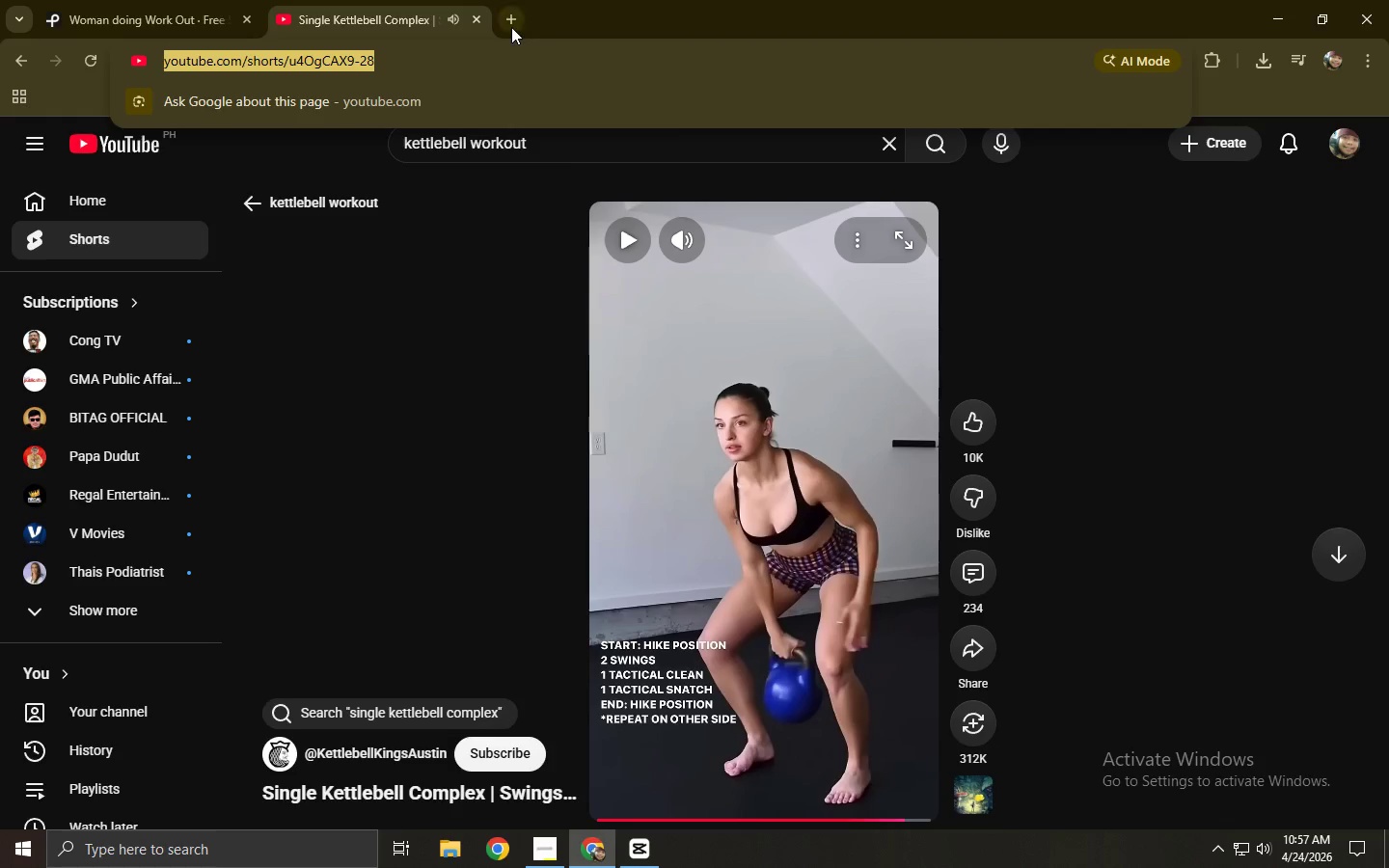 
left_click([521, 12])
 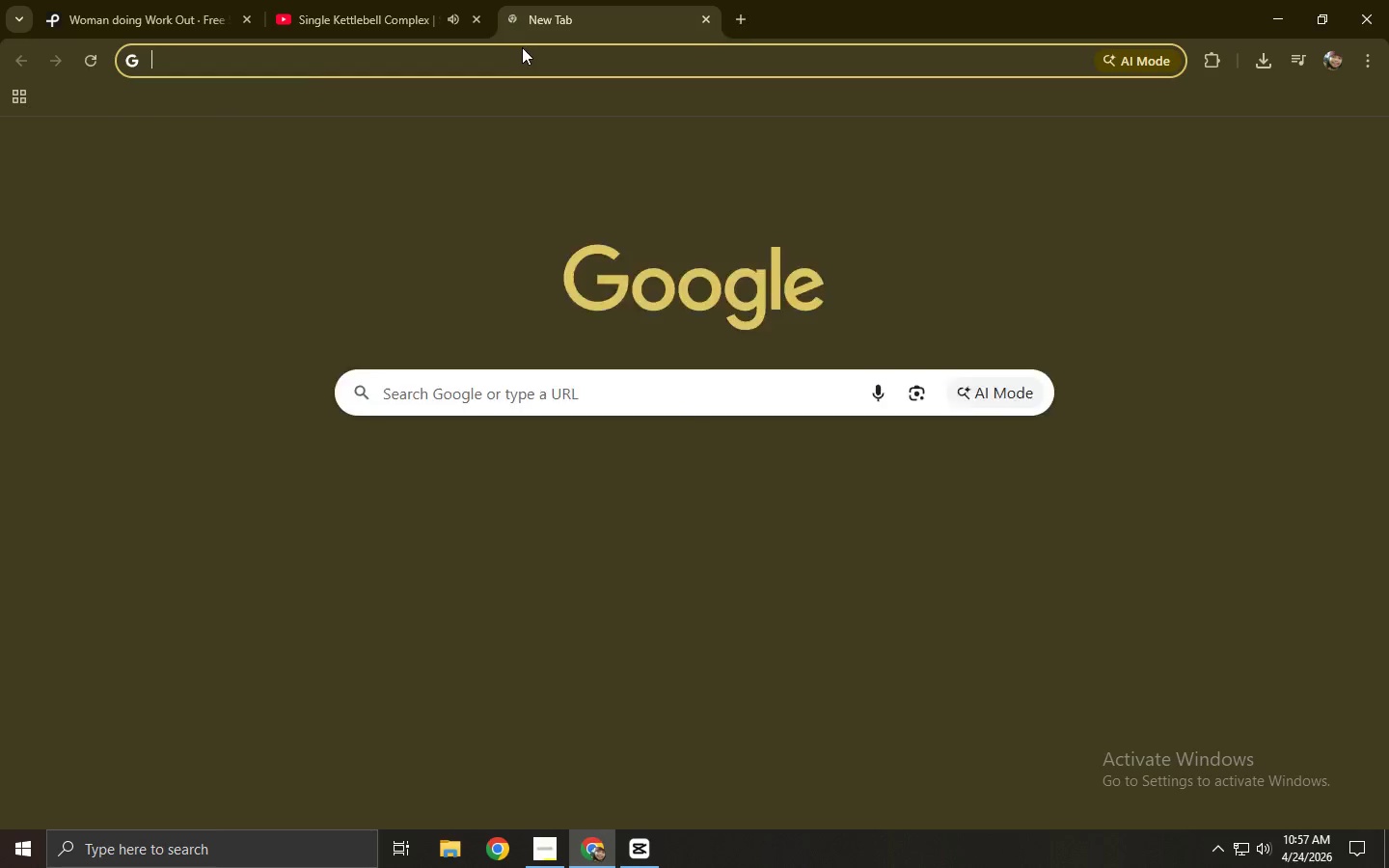 
type(yt)
 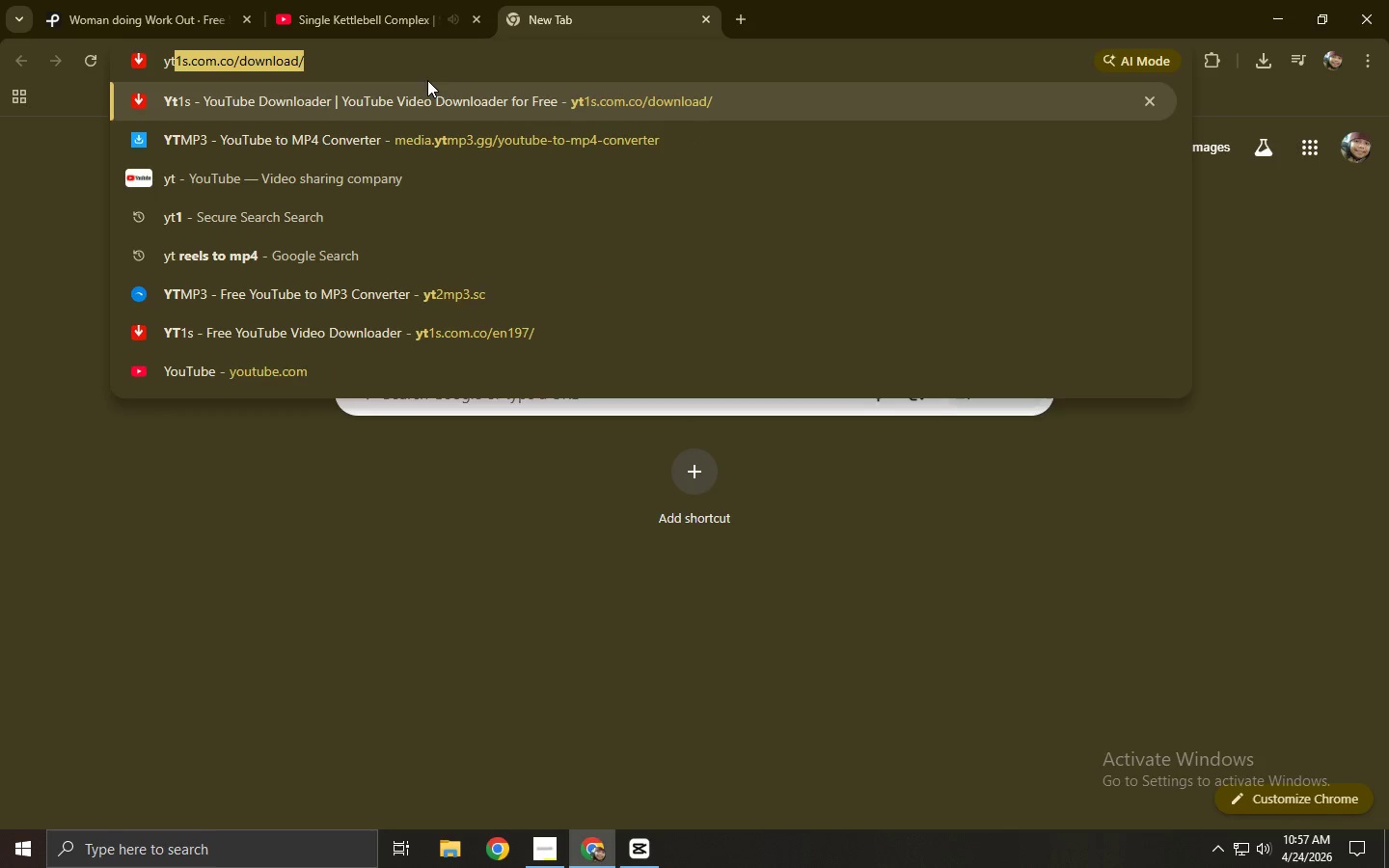 
double_click([422, 104])
 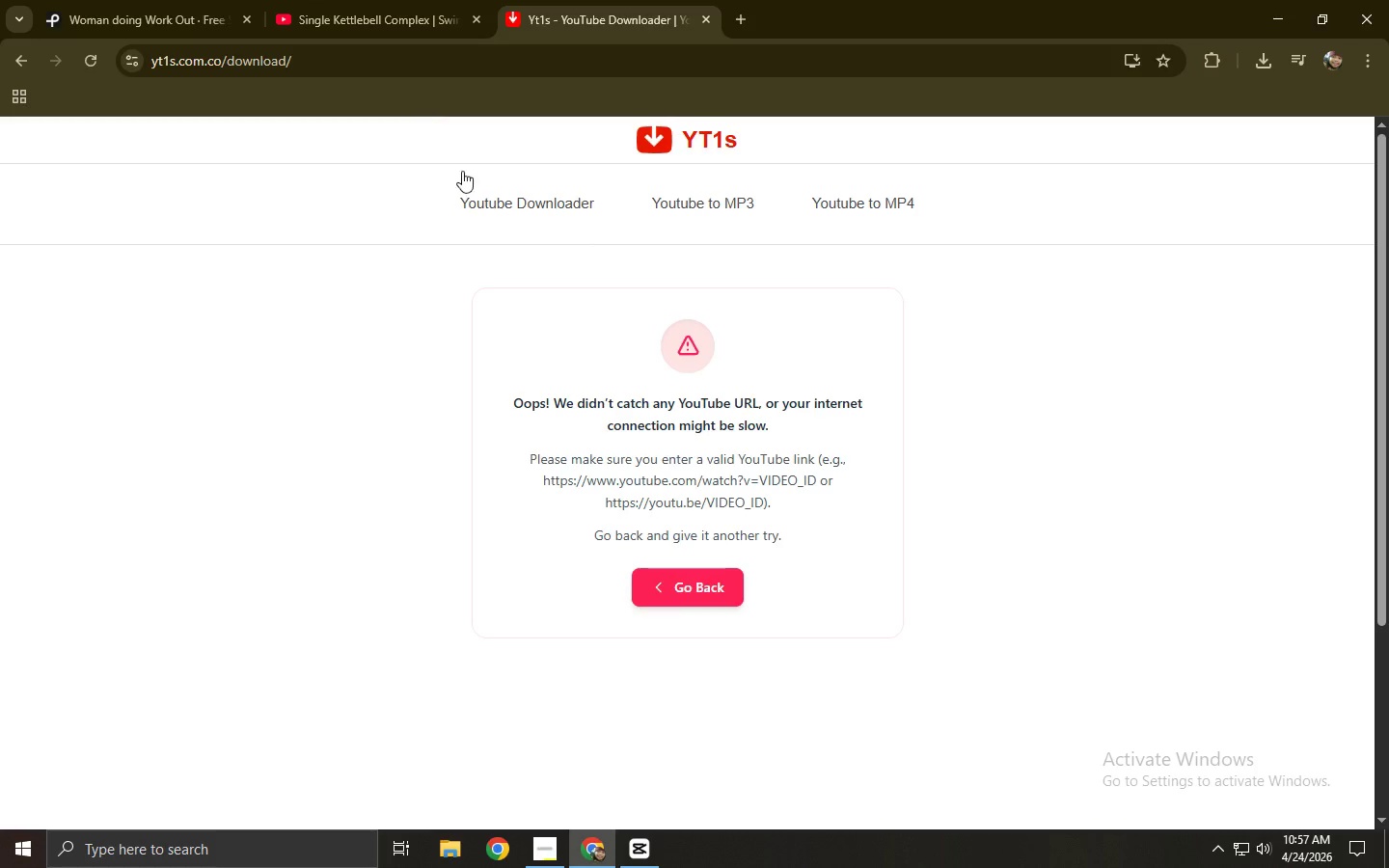 
double_click([381, 0])
 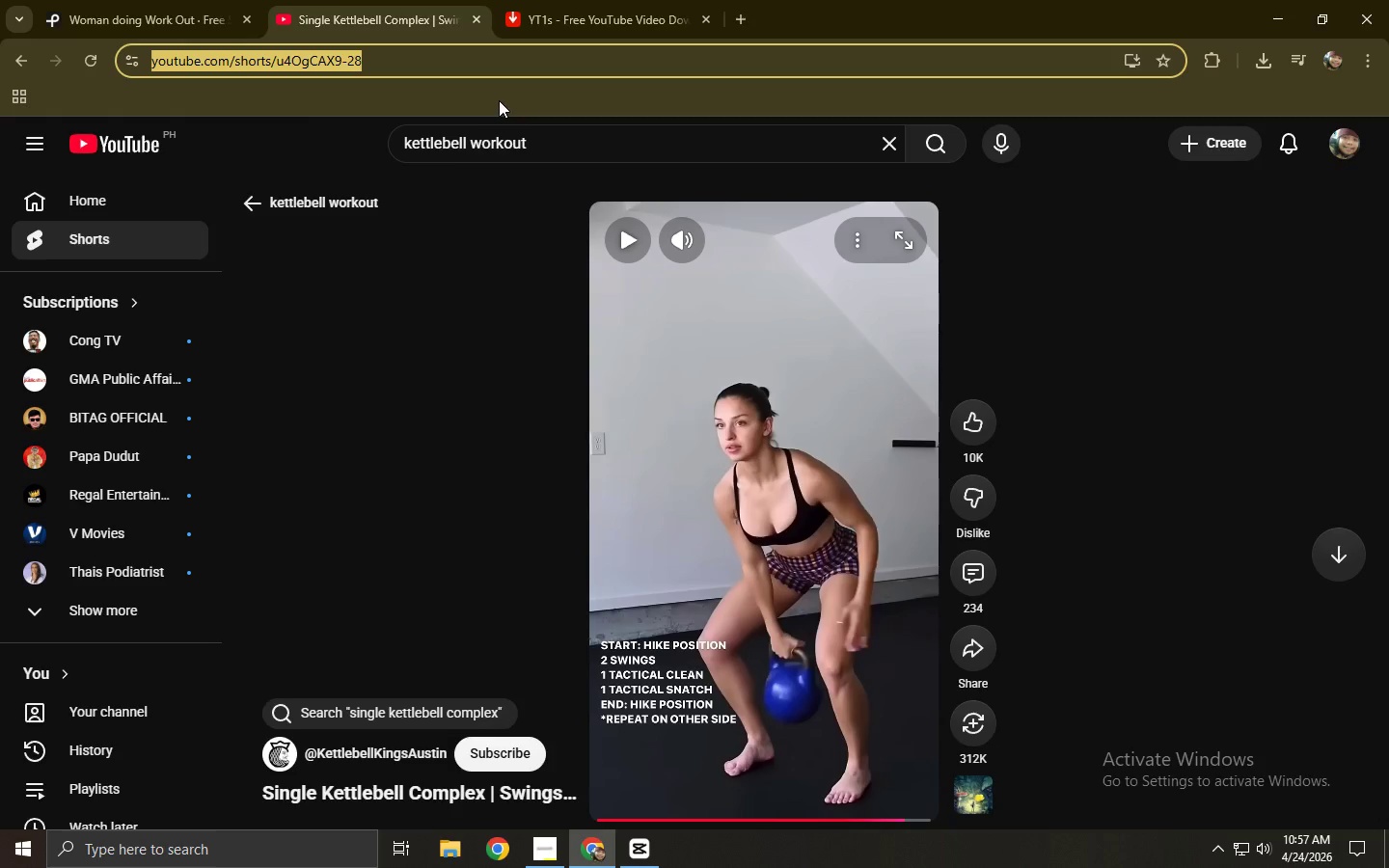 
key(Control+ControlLeft)
 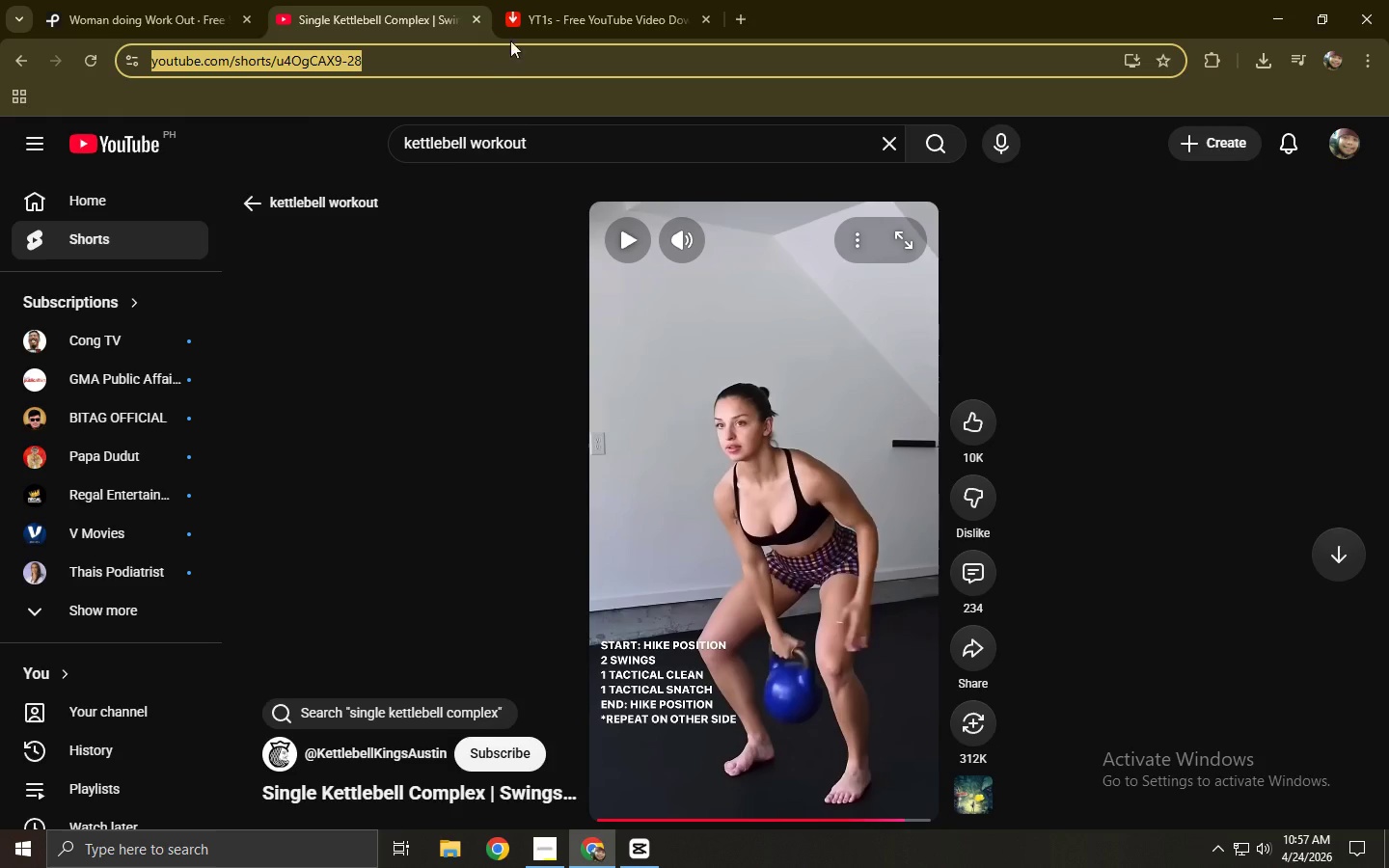 
key(Control+C)
 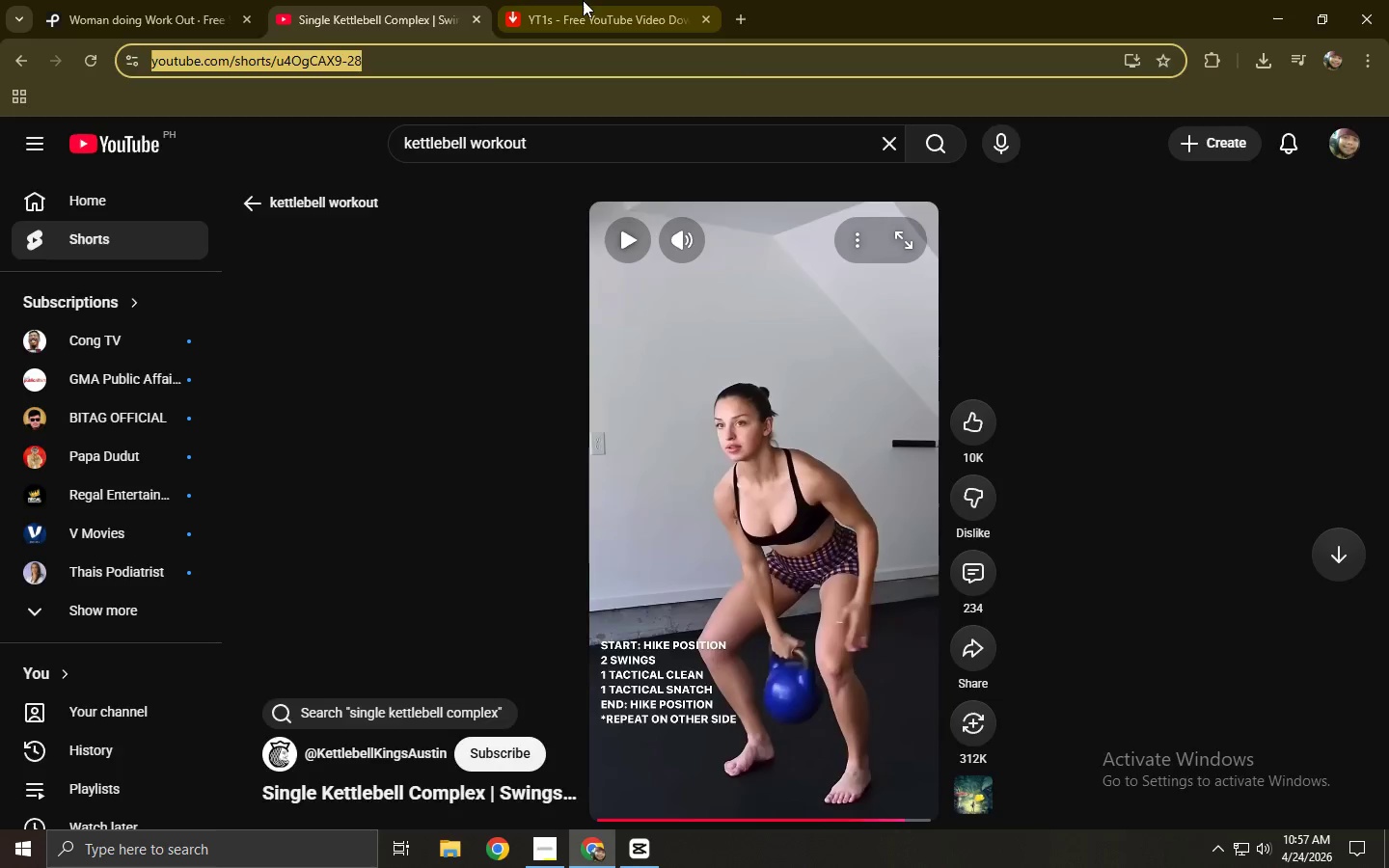 
left_click([583, 0])
 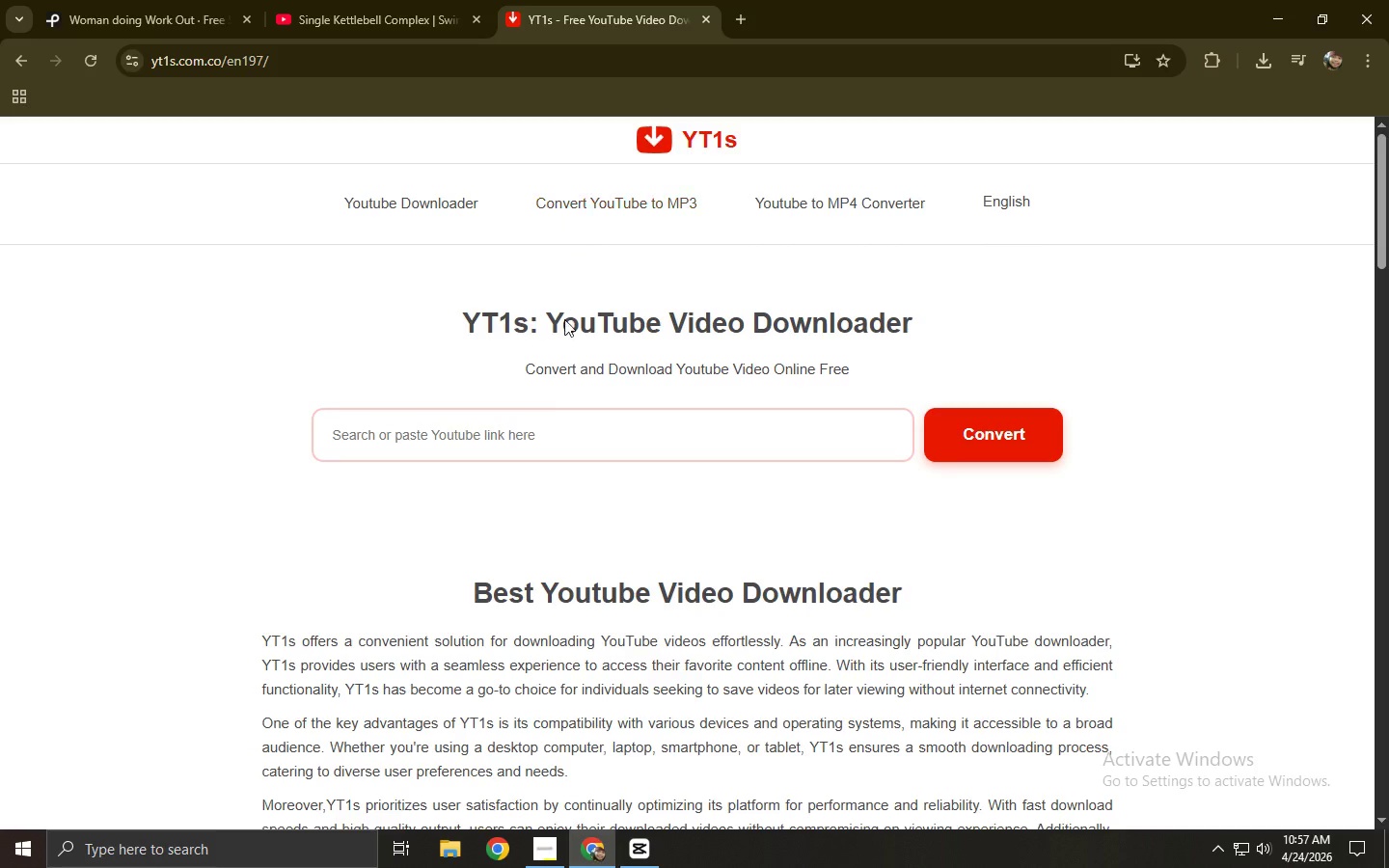 
left_click([546, 429])
 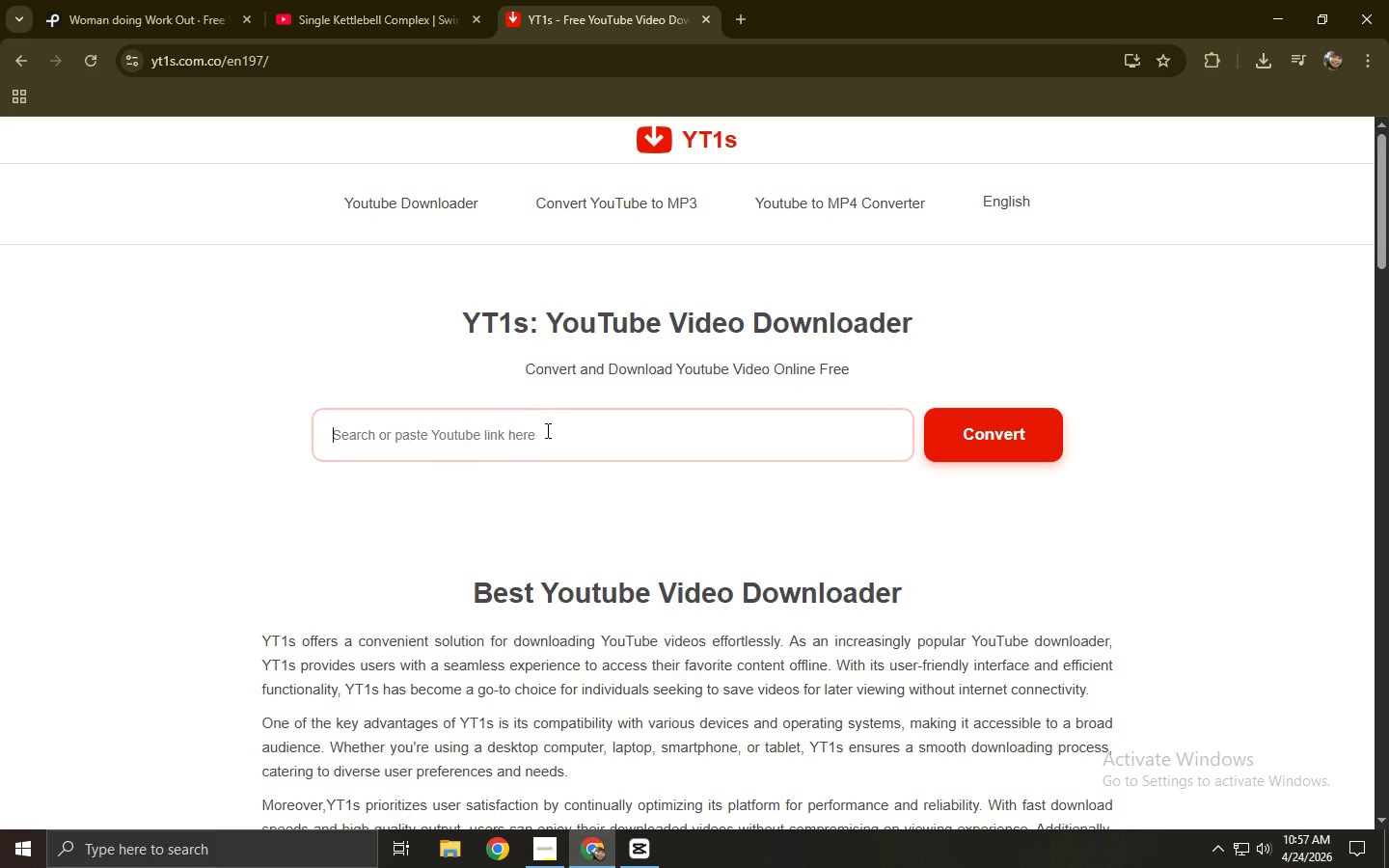 
key(Control+ControlLeft)
 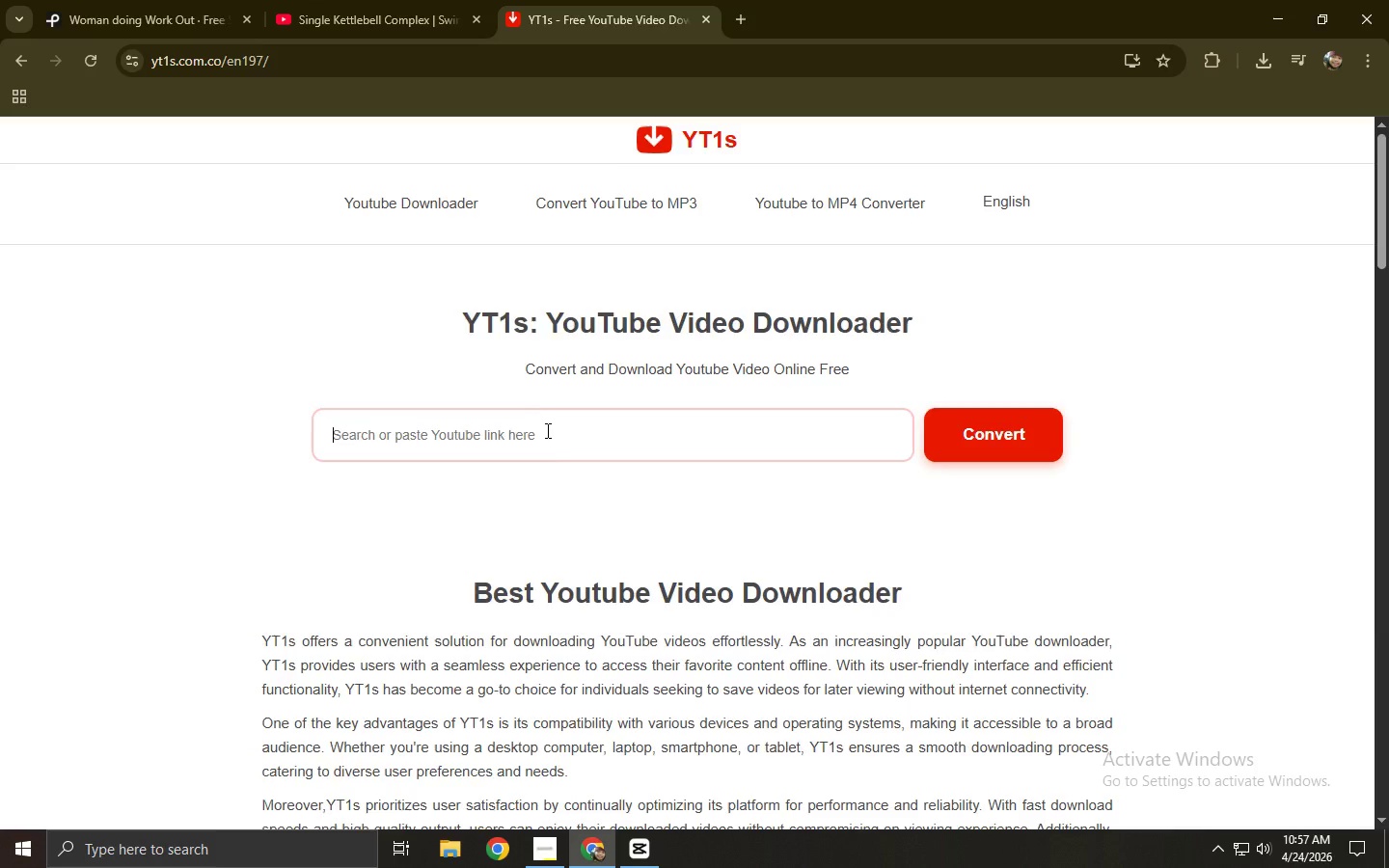 
key(Control+V)
 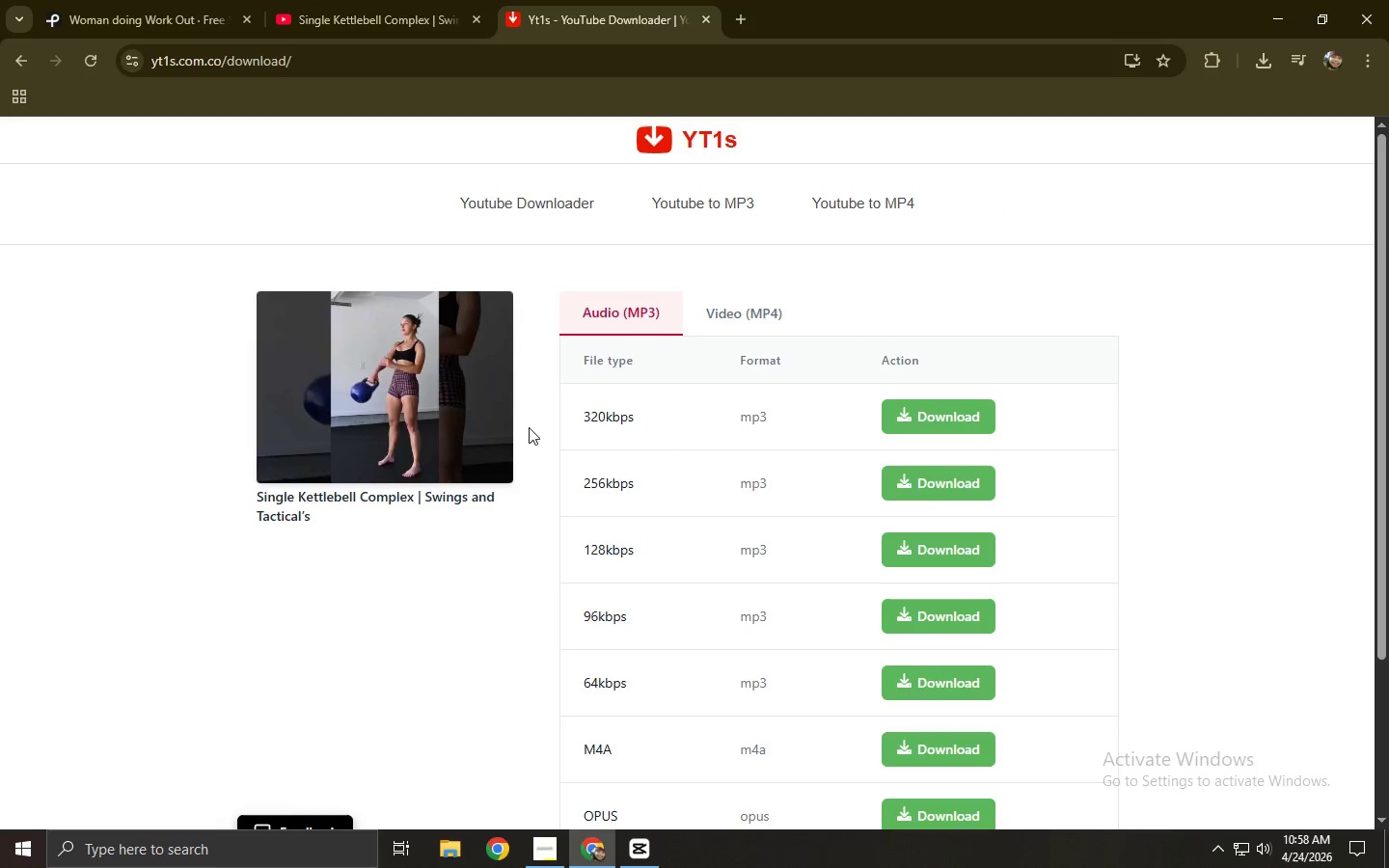 
left_click([748, 320])
 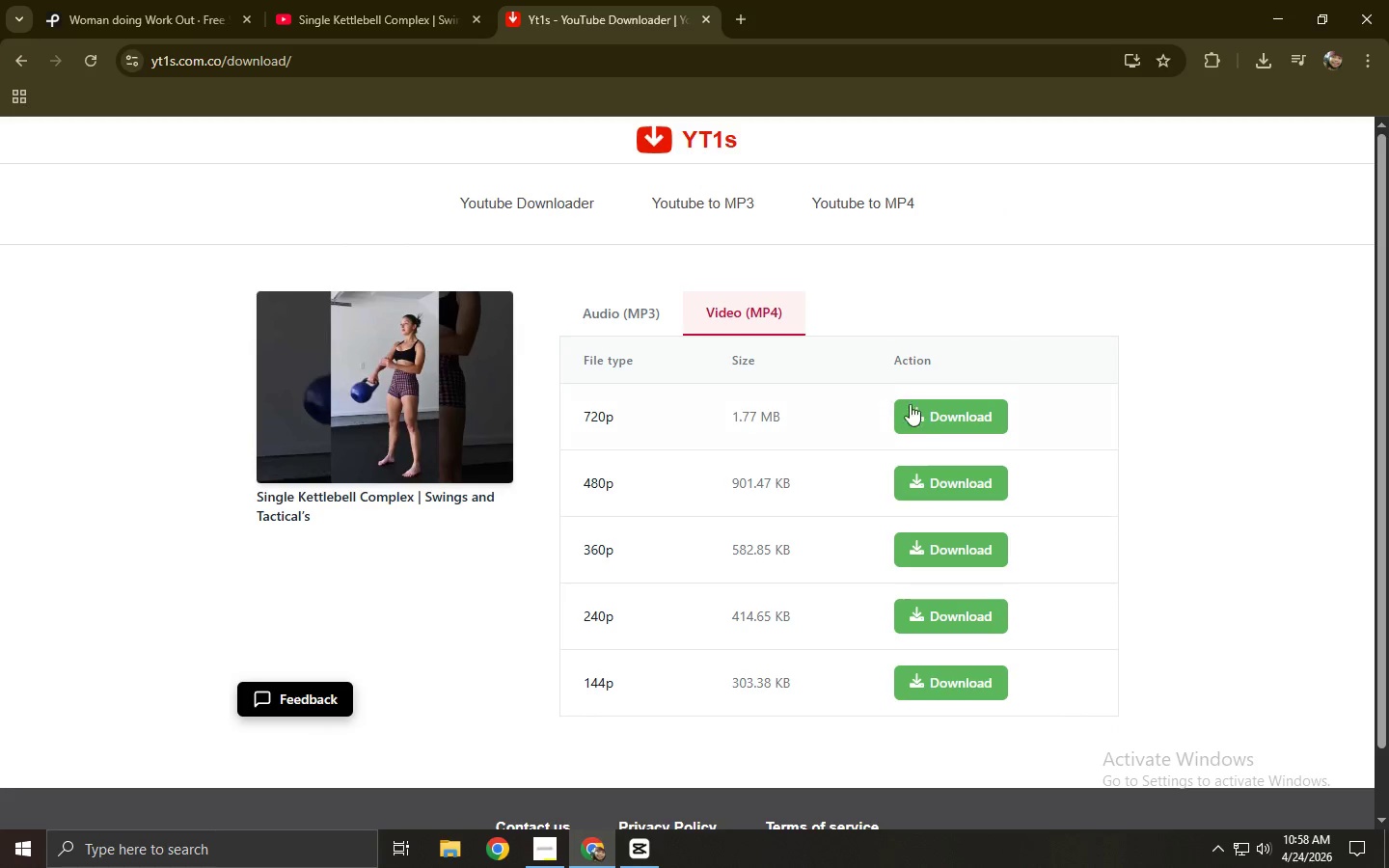 
left_click([928, 410])
 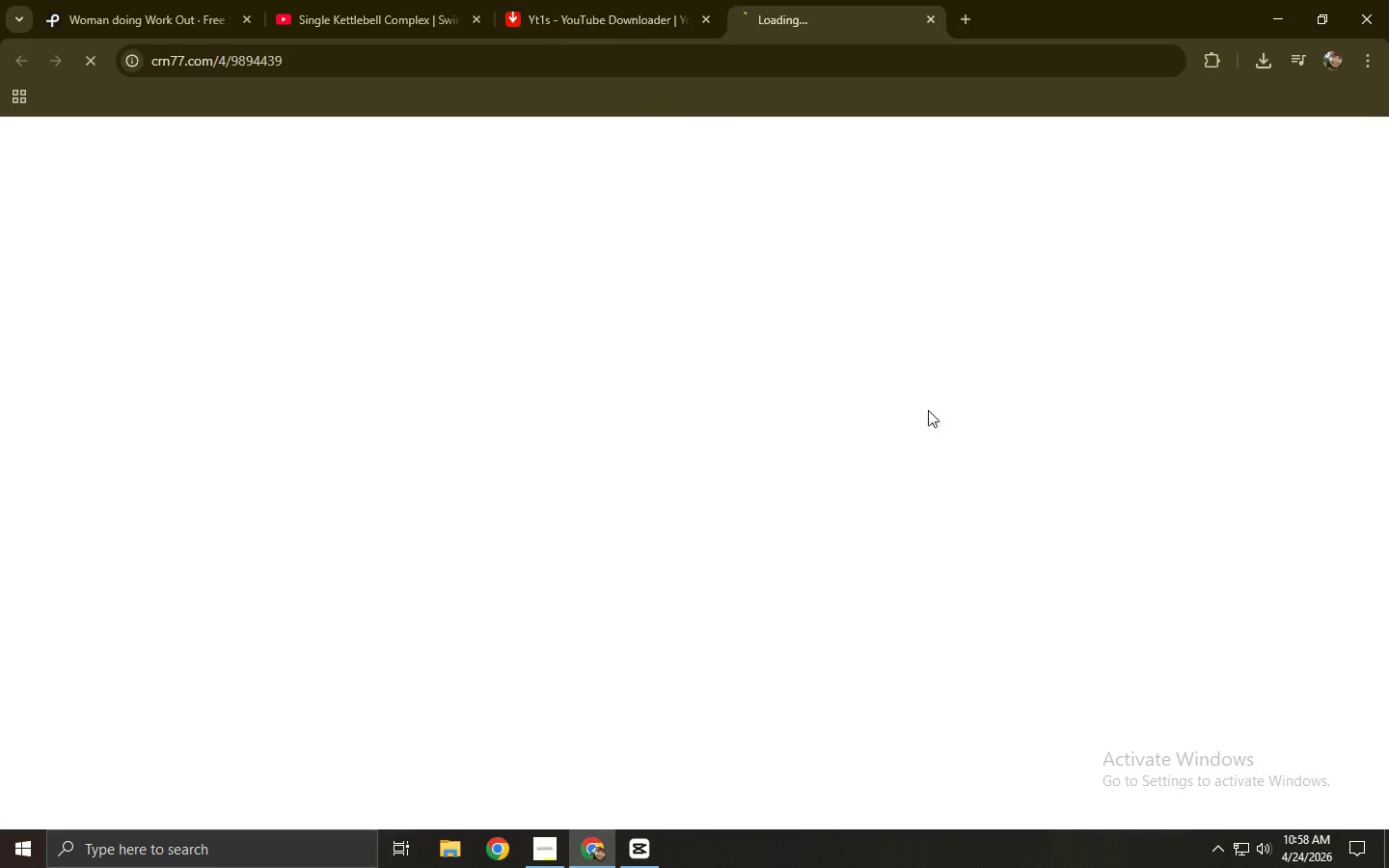 
key(Control+ControlLeft)
 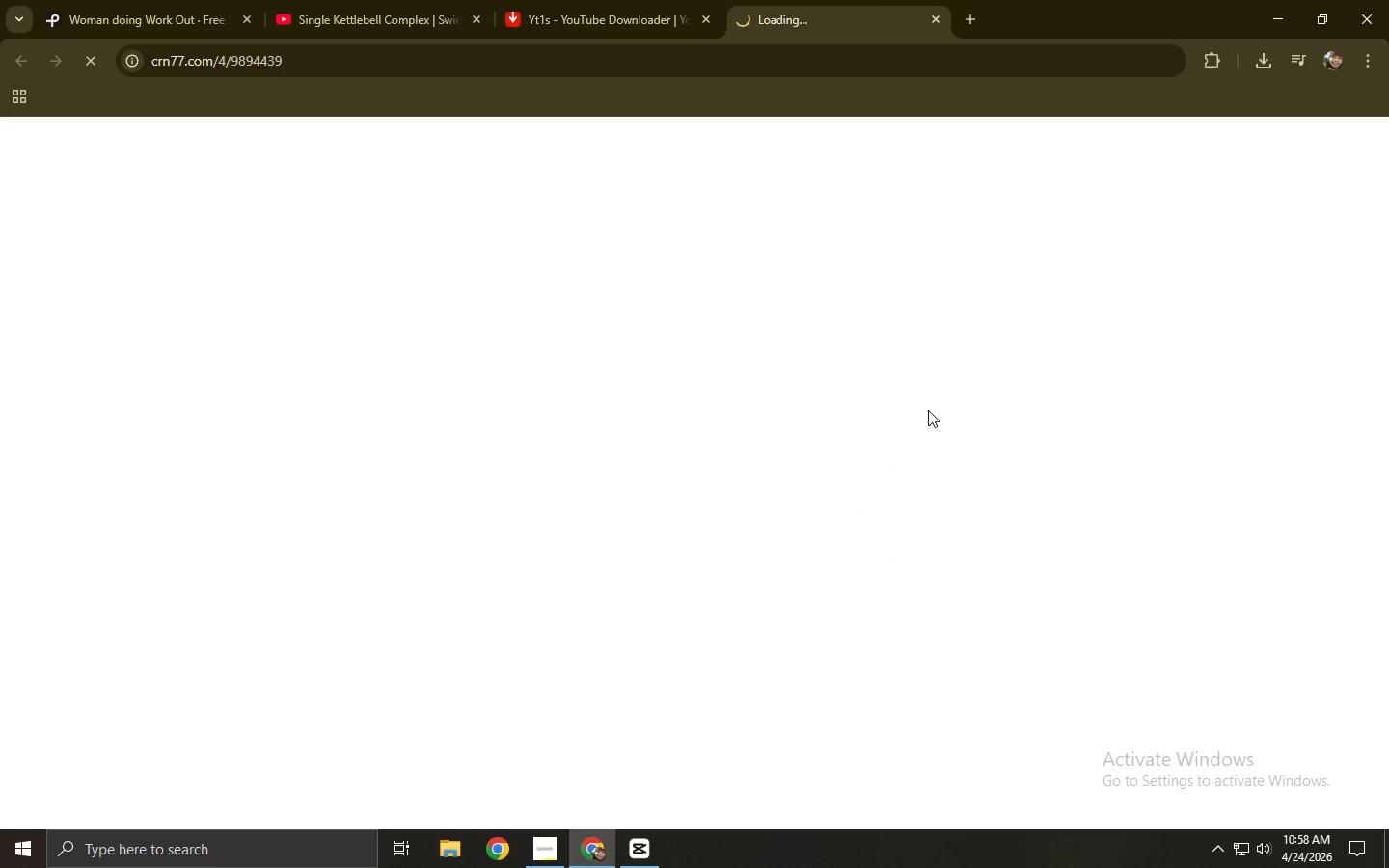 
key(Control+W)
 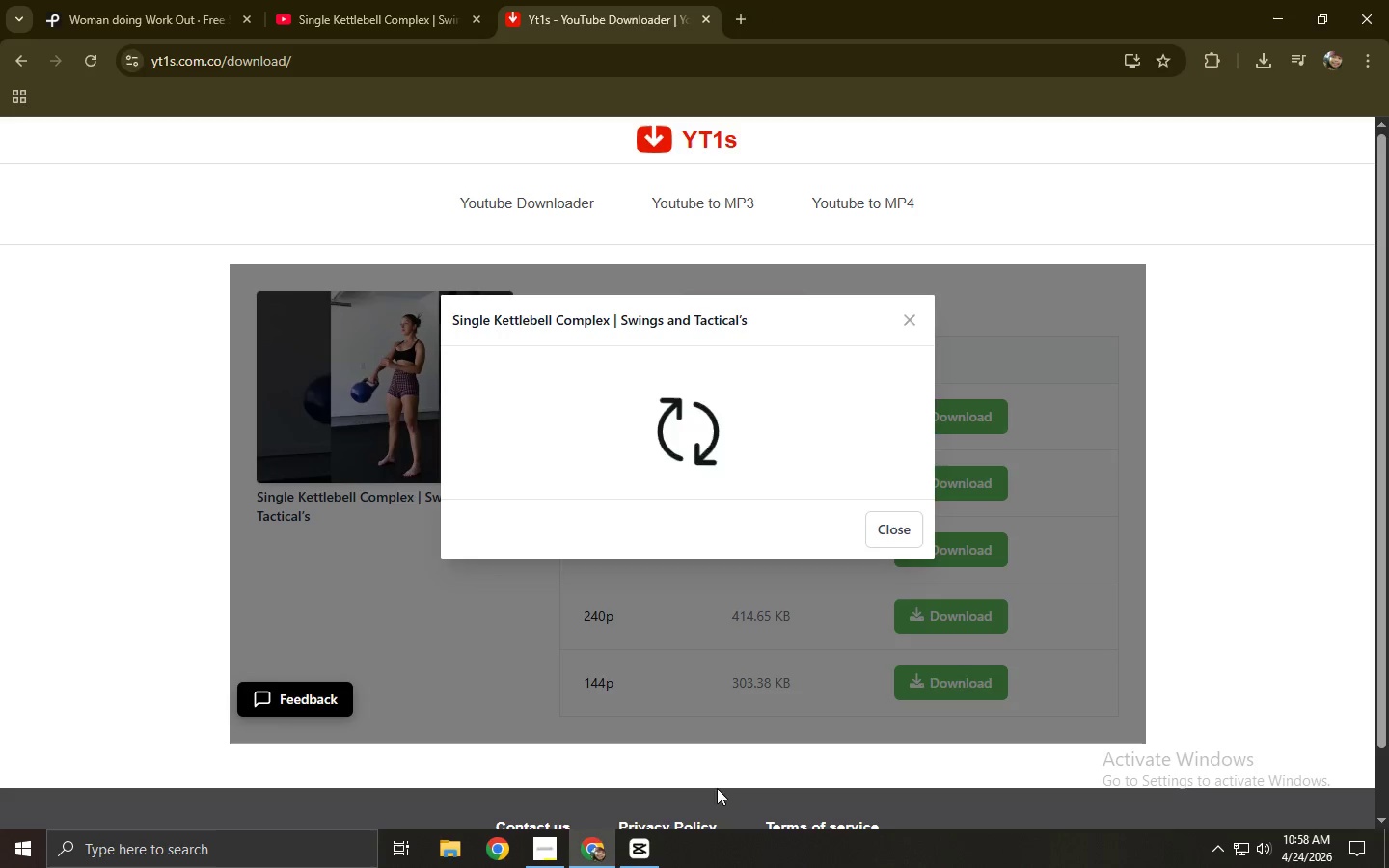 
left_click([559, 855])